 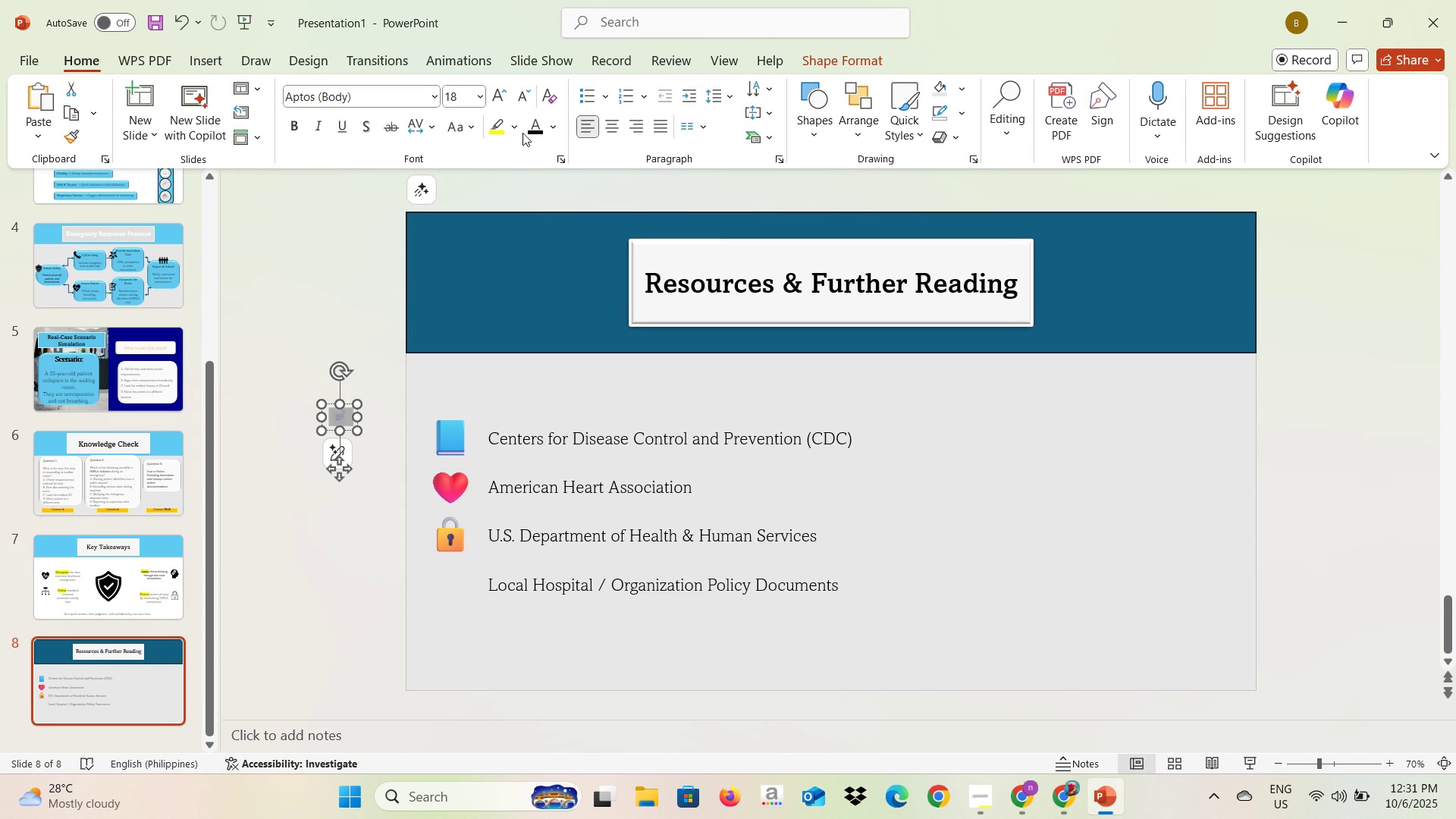 
left_click([466, 91])
 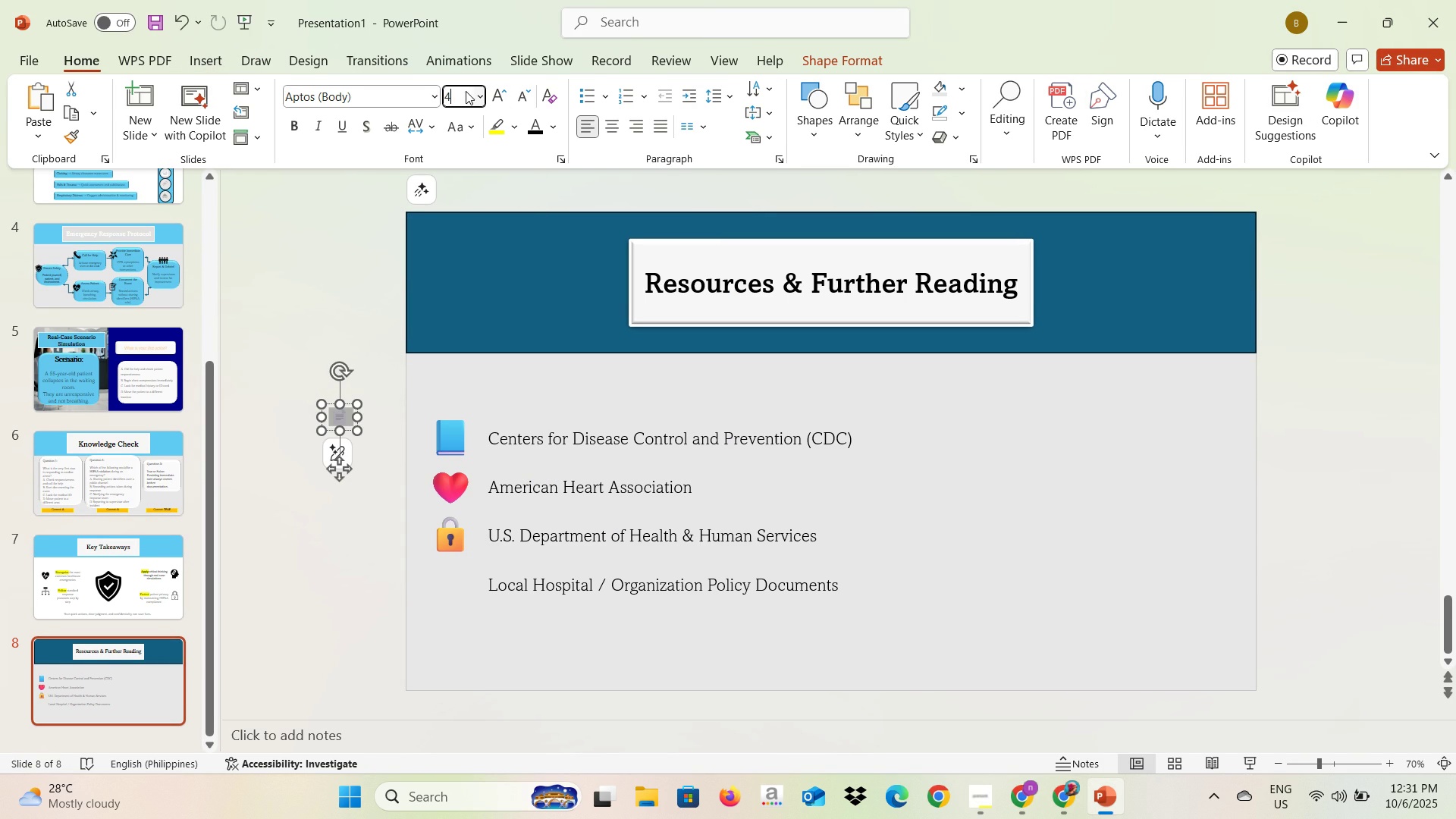 
type(40)
 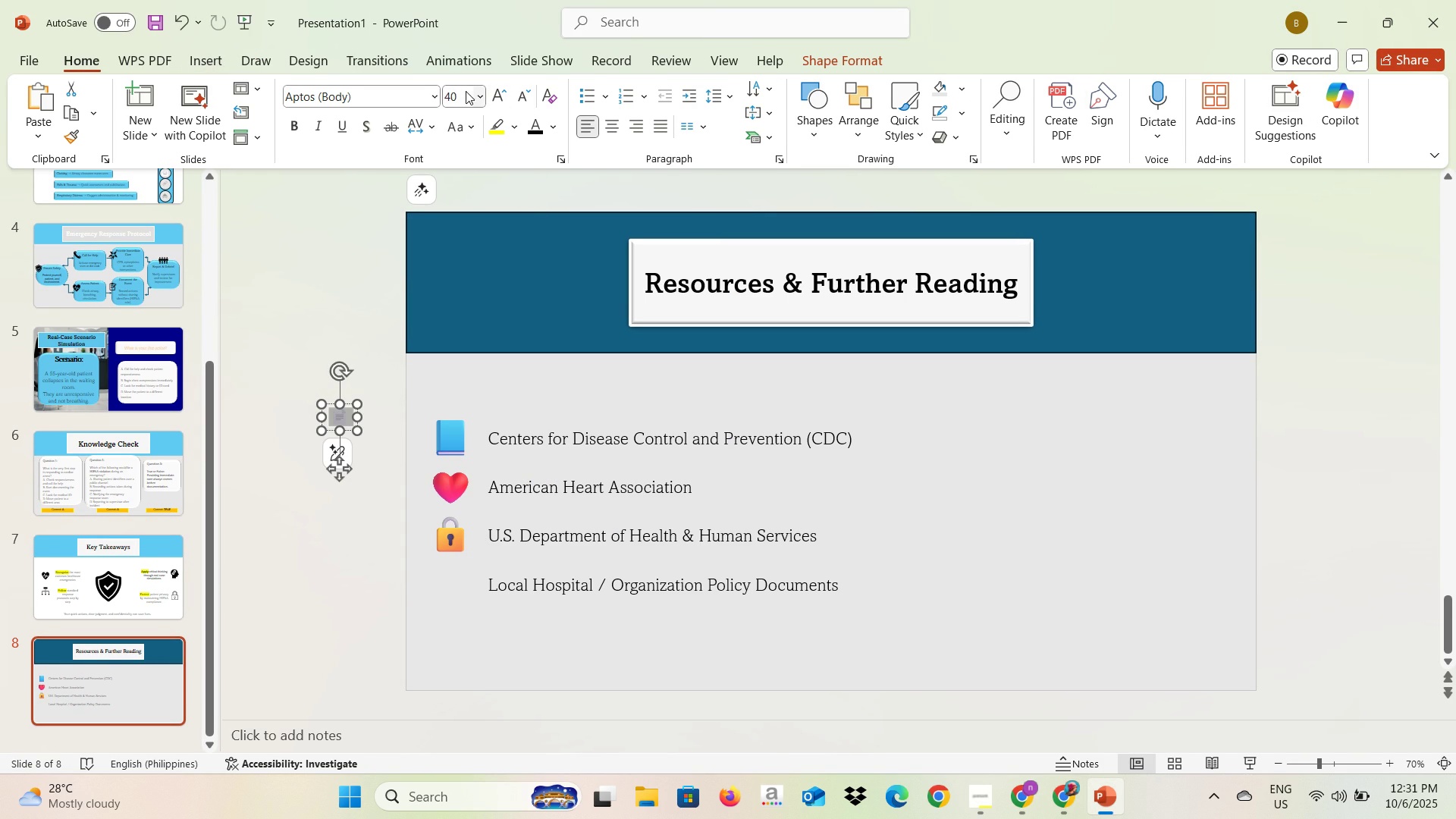 
key(Enter)
 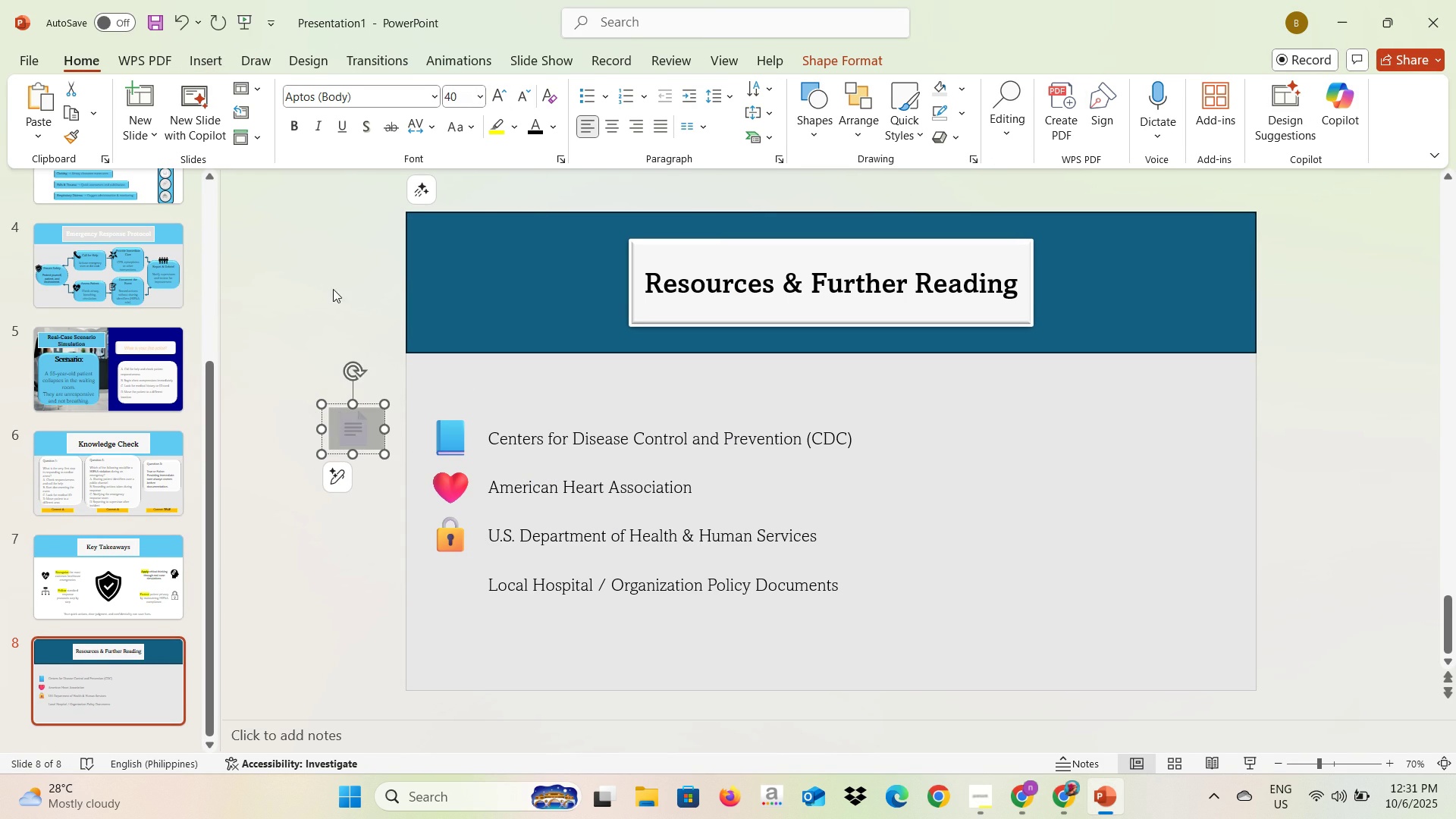 
left_click([332, 290])
 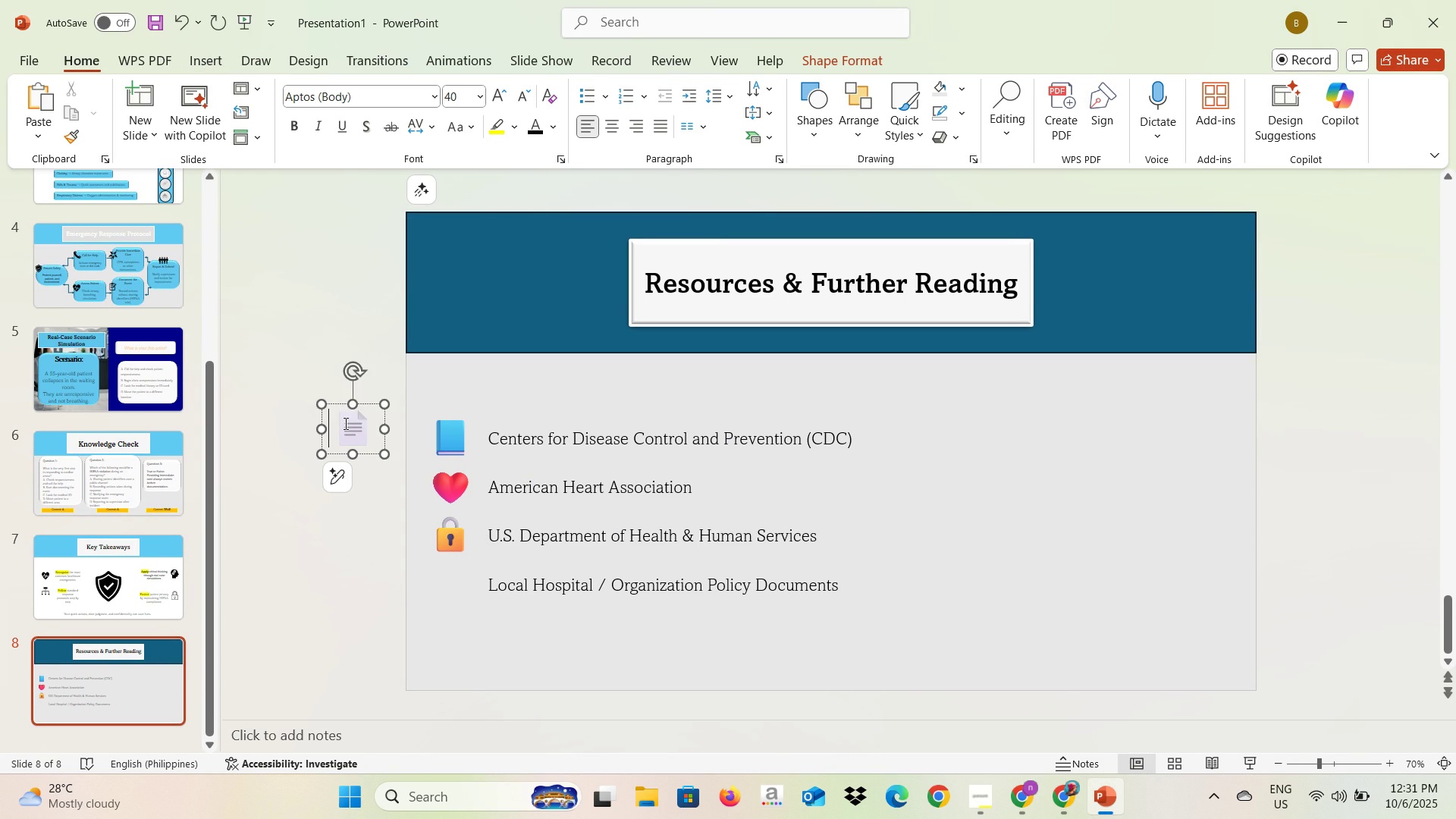 
left_click([344, 423])